 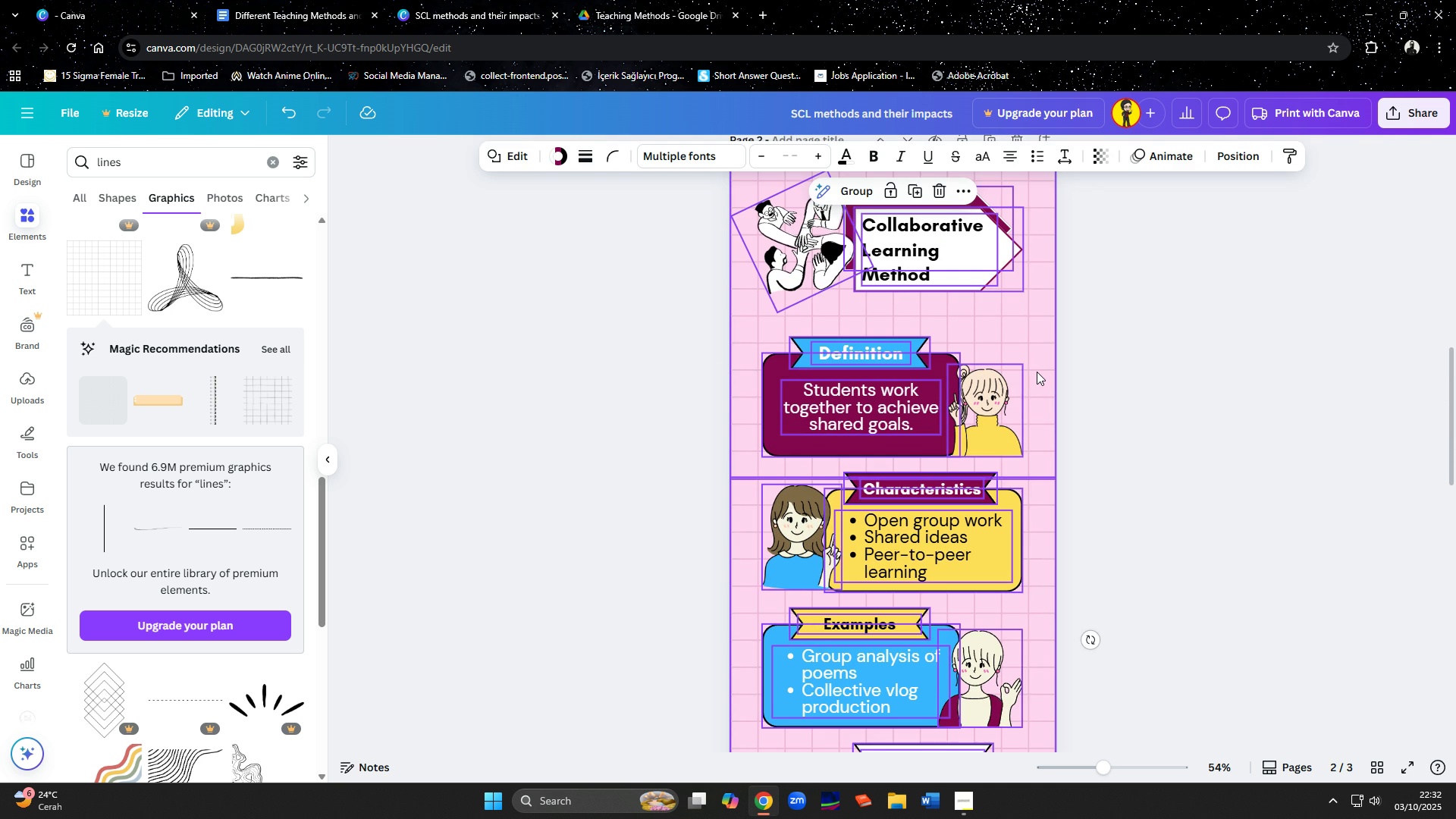 
key(Control+C)
 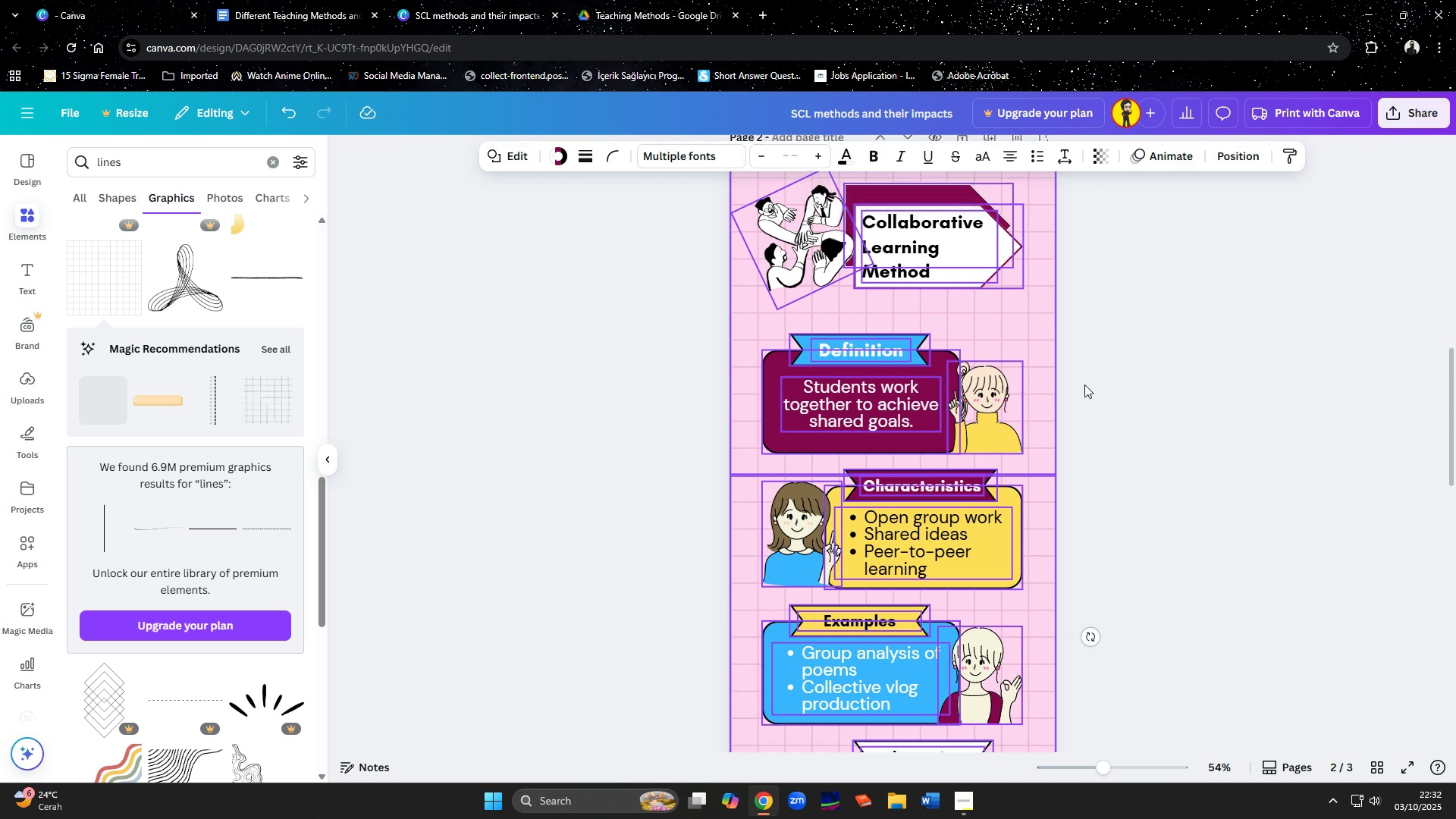 
scroll: coordinate [1084, 384], scroll_direction: down, amount: 9.0
 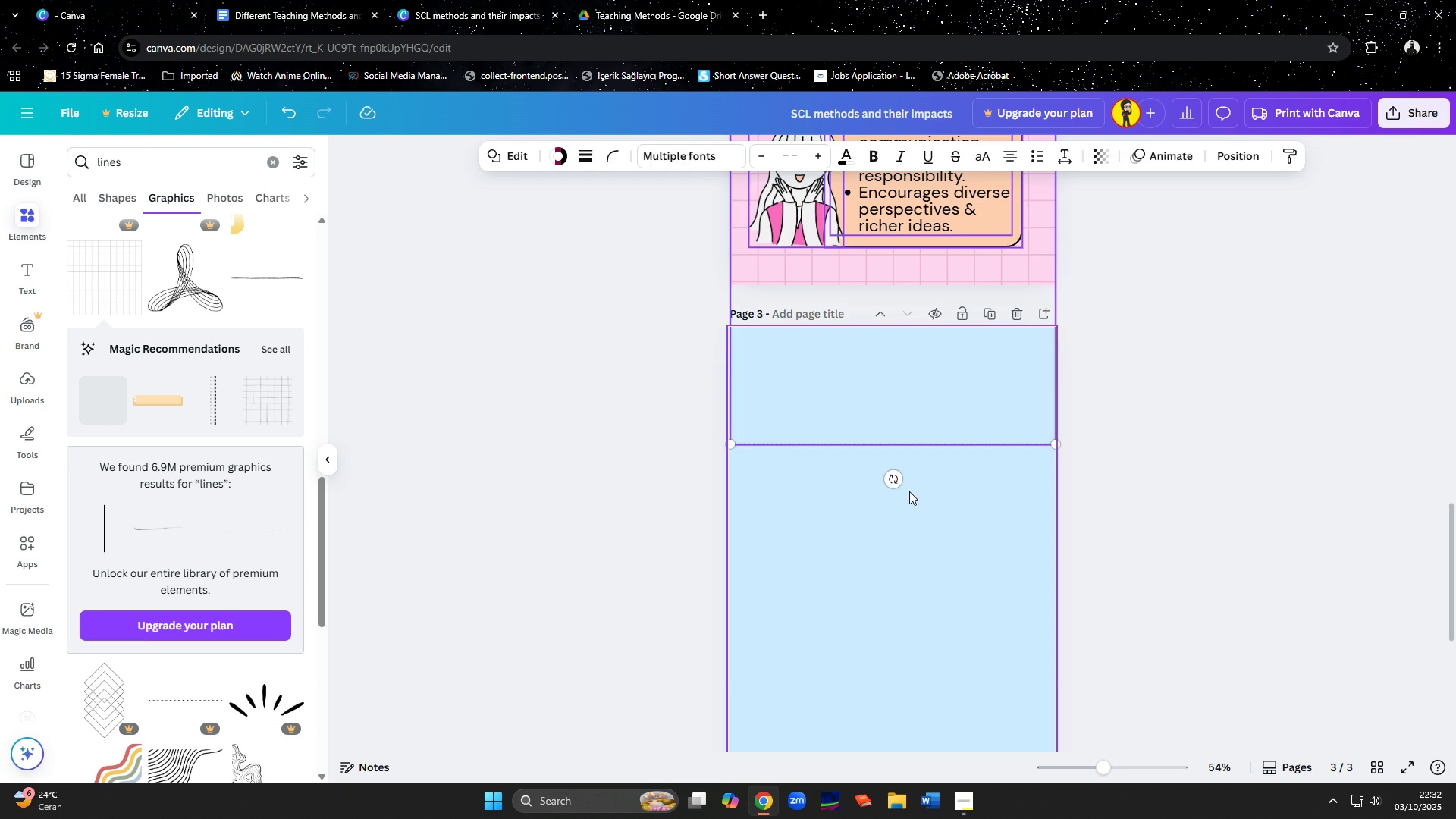 
left_click([909, 491])
 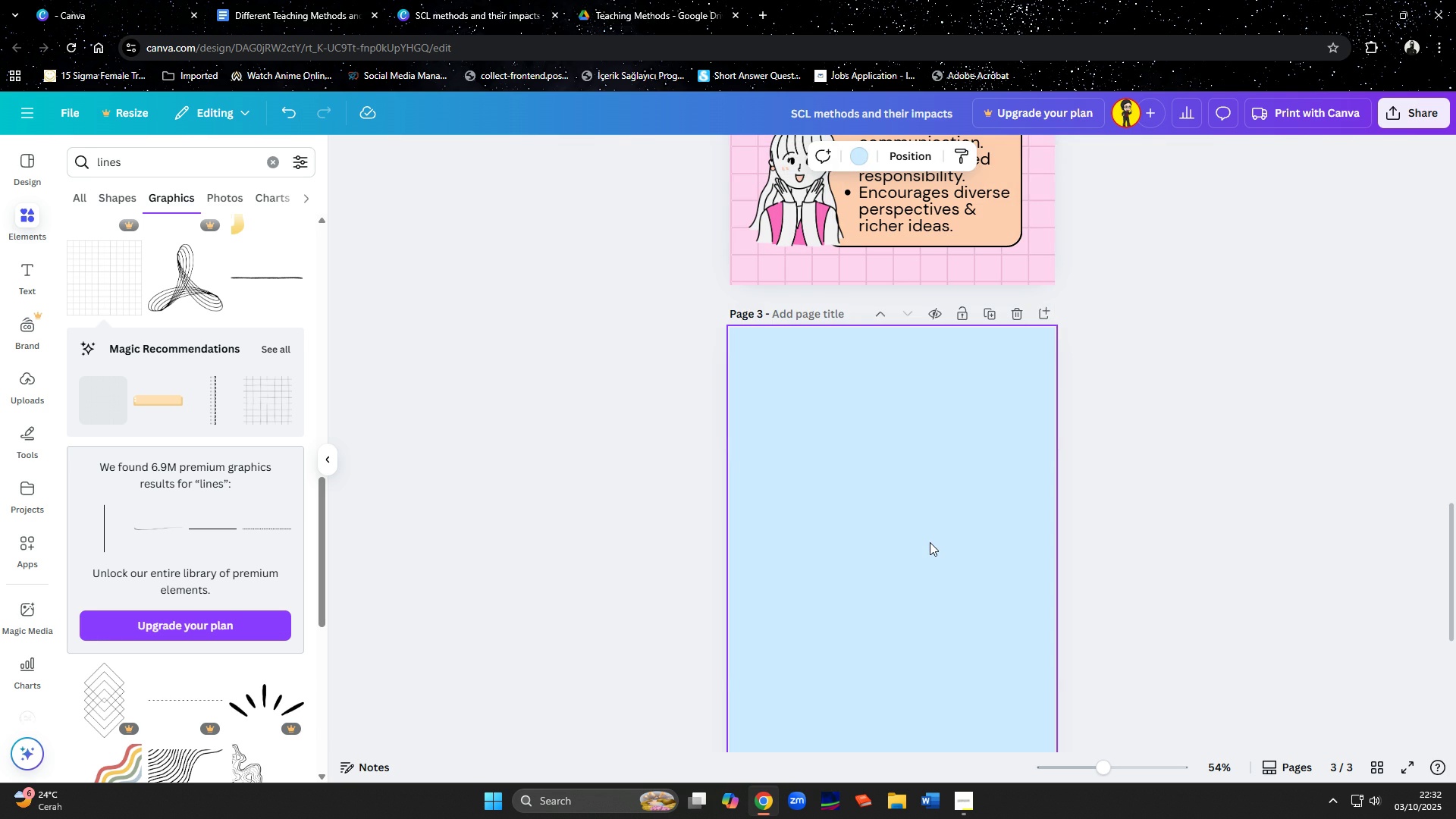 
key(Control+ControlLeft)
 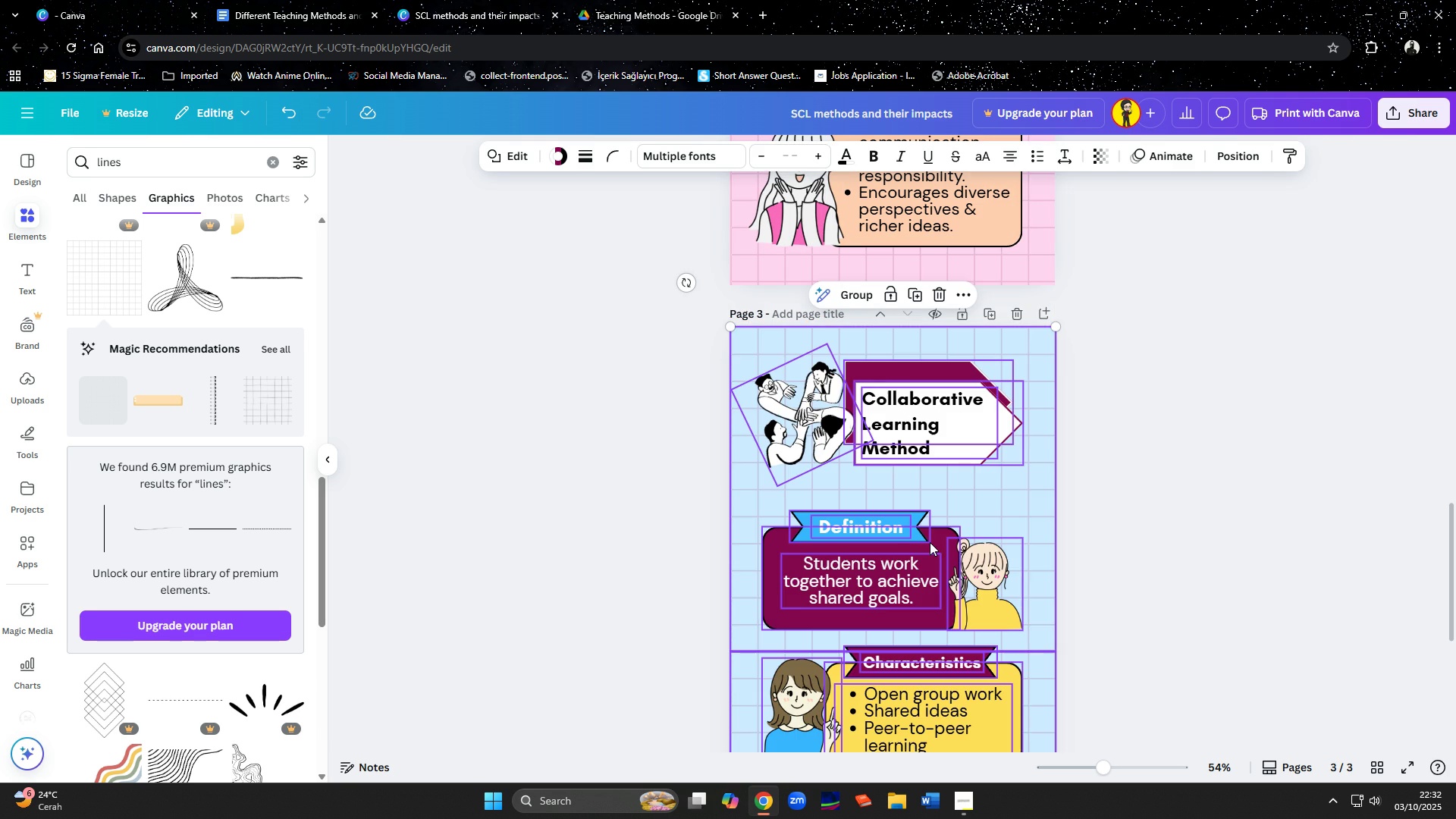 
key(Control+V)
 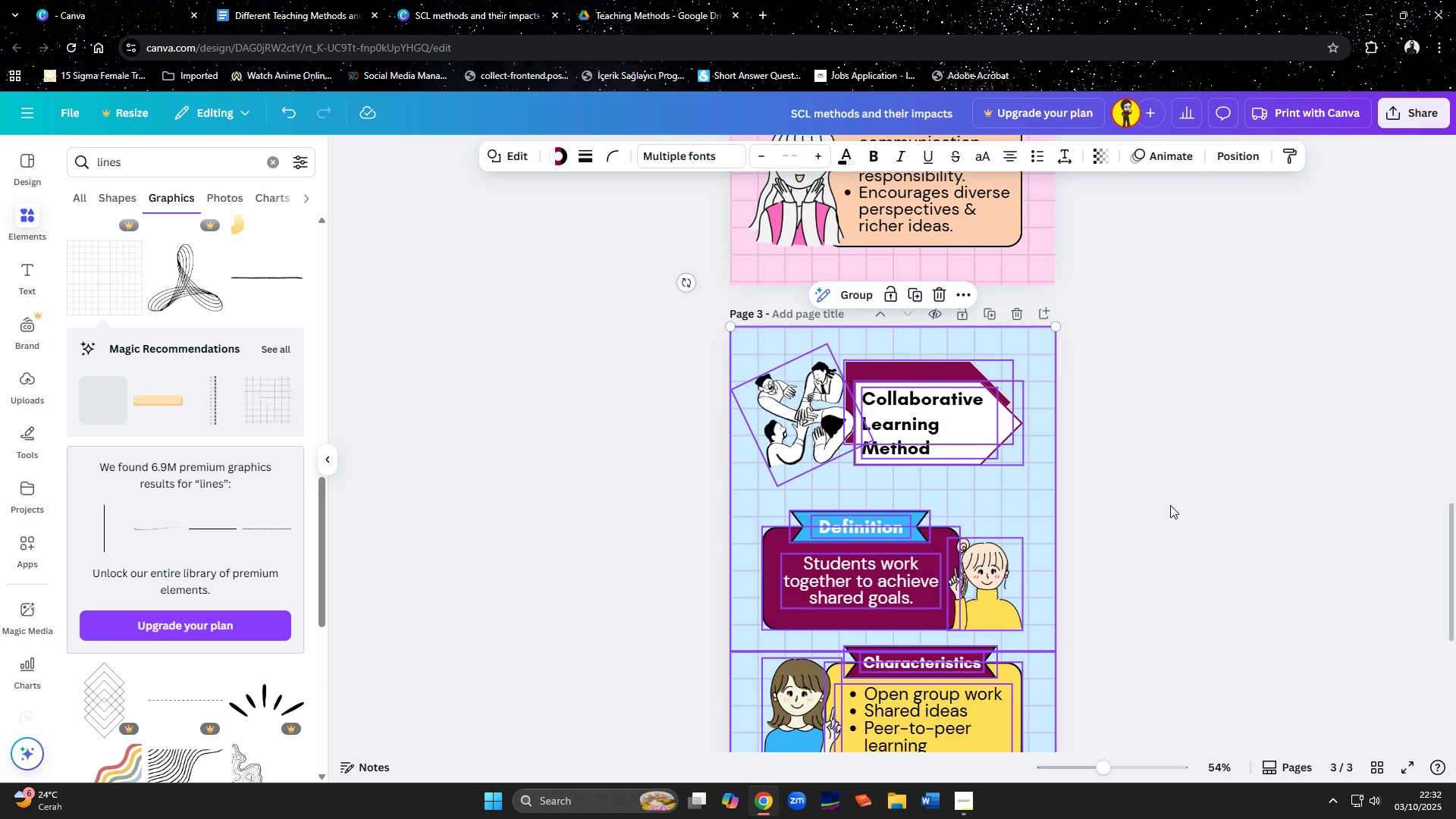 
scroll: coordinate [1108, 623], scroll_direction: down, amount: 7.0
 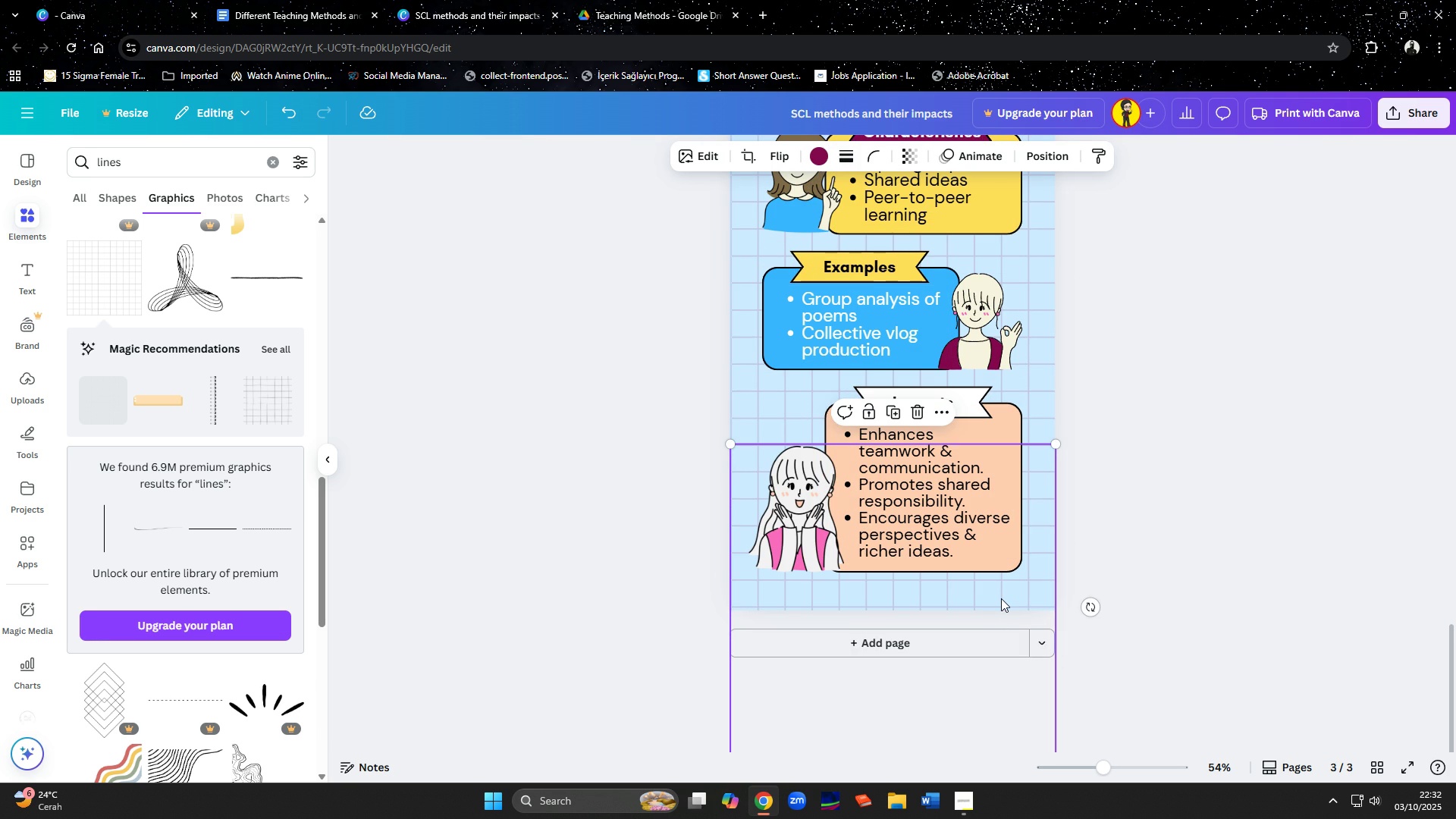 
left_click([1001, 598])